 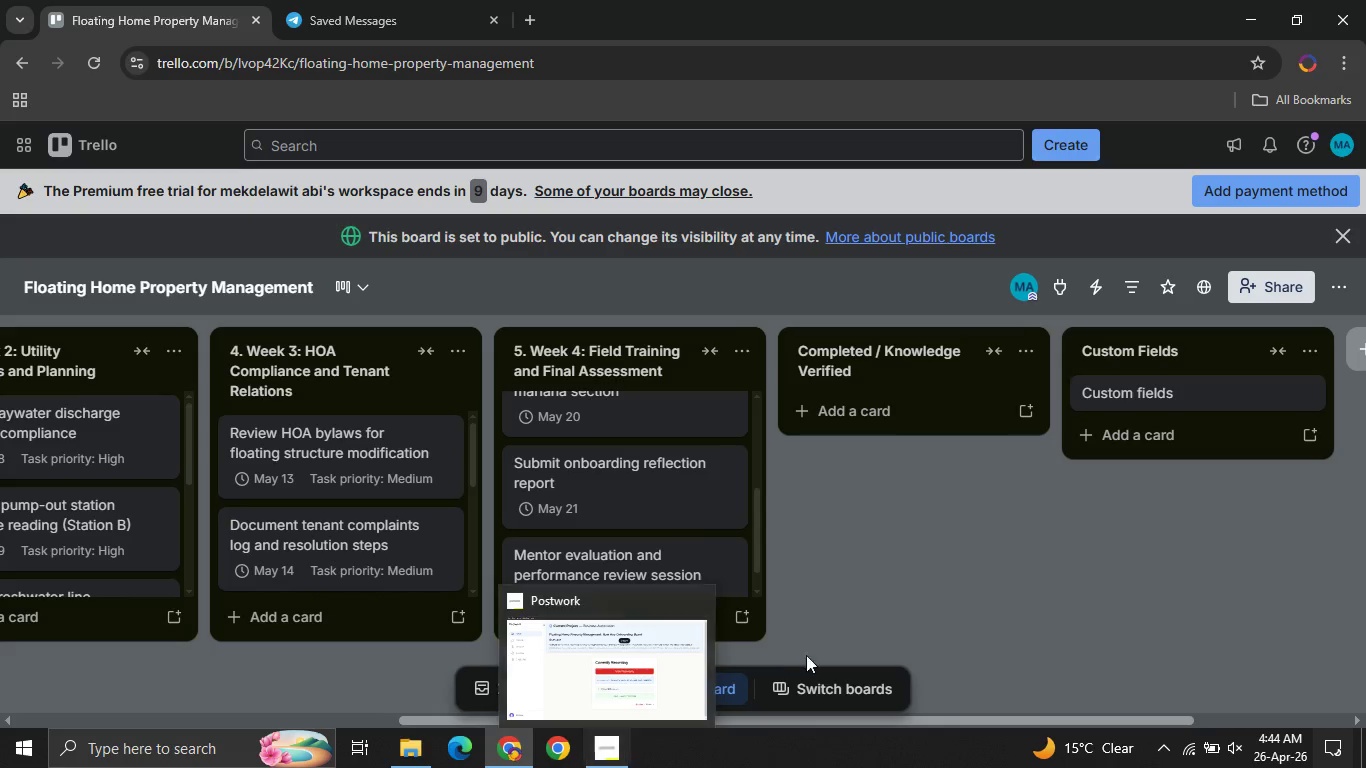 
left_click([933, 547])
 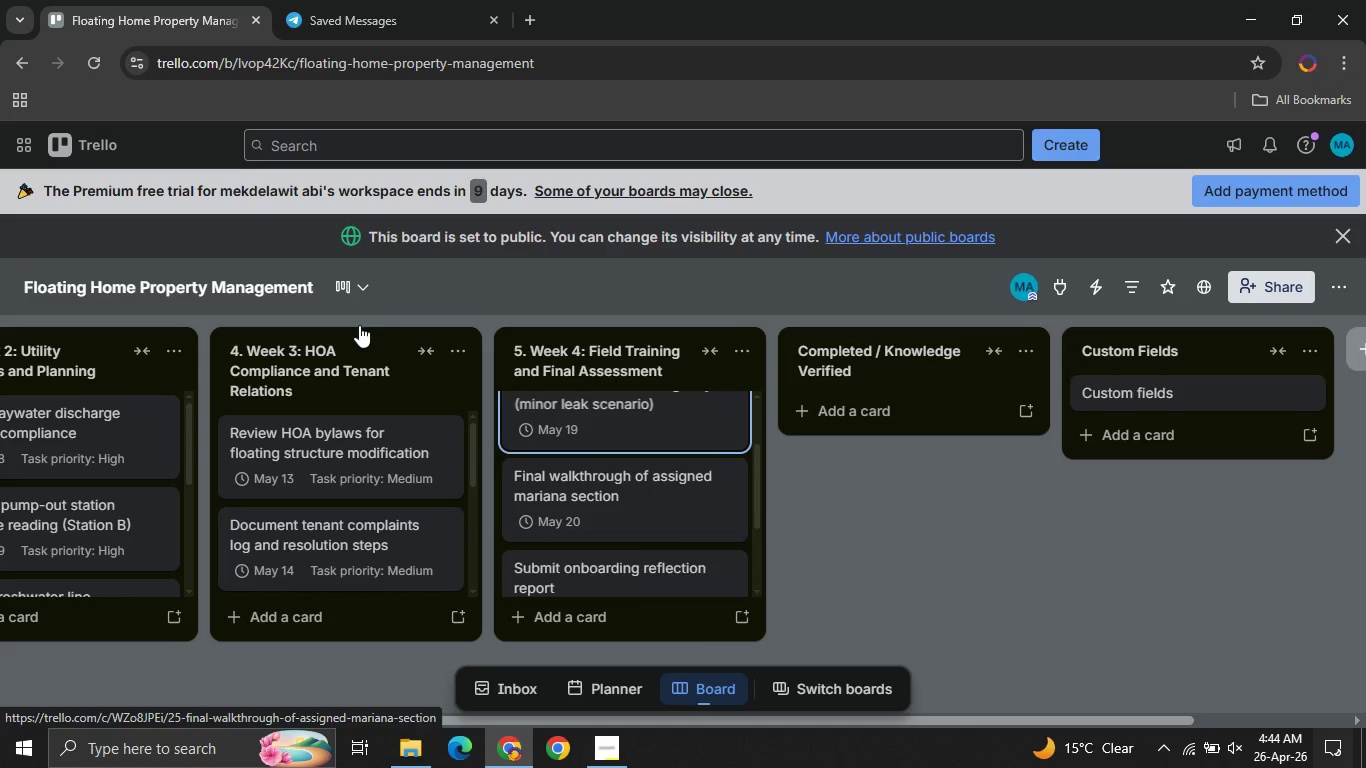 
left_click([354, 293])
 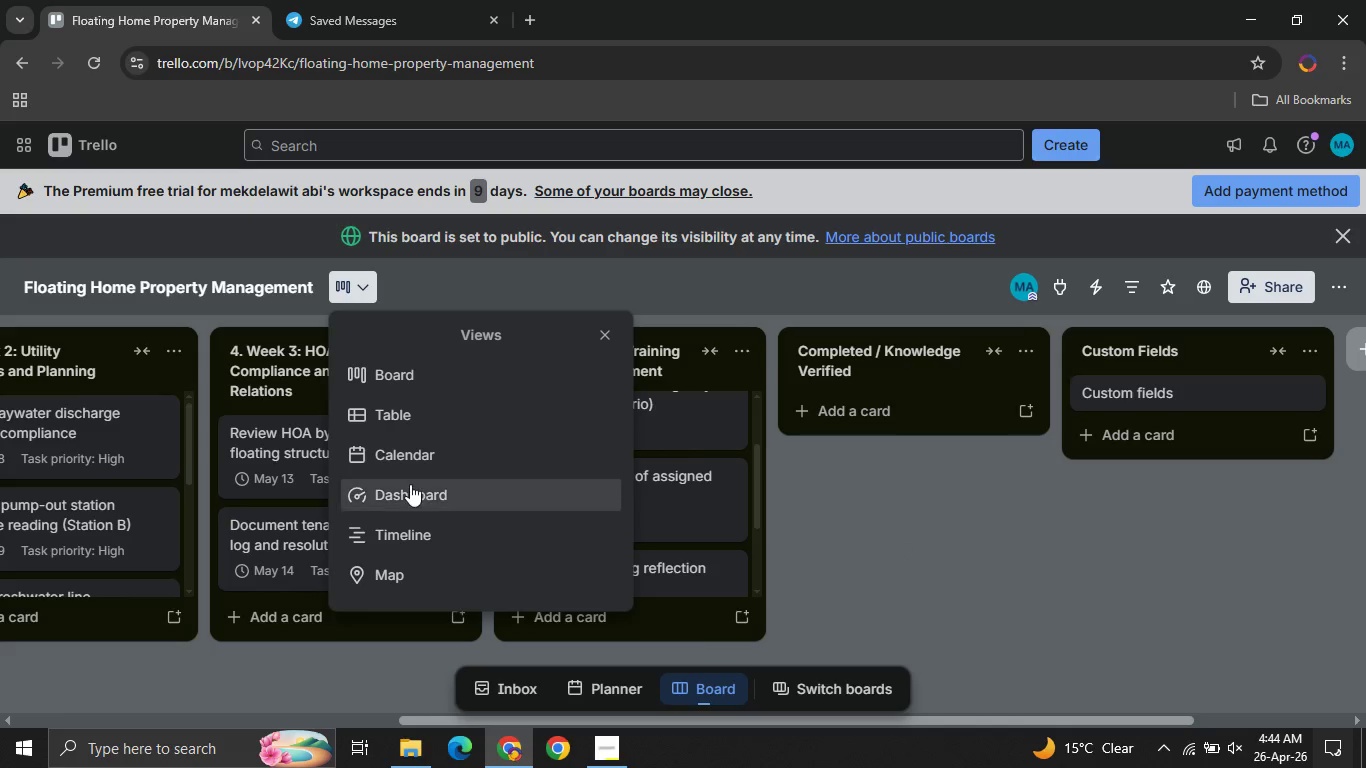 
left_click([383, 447])
 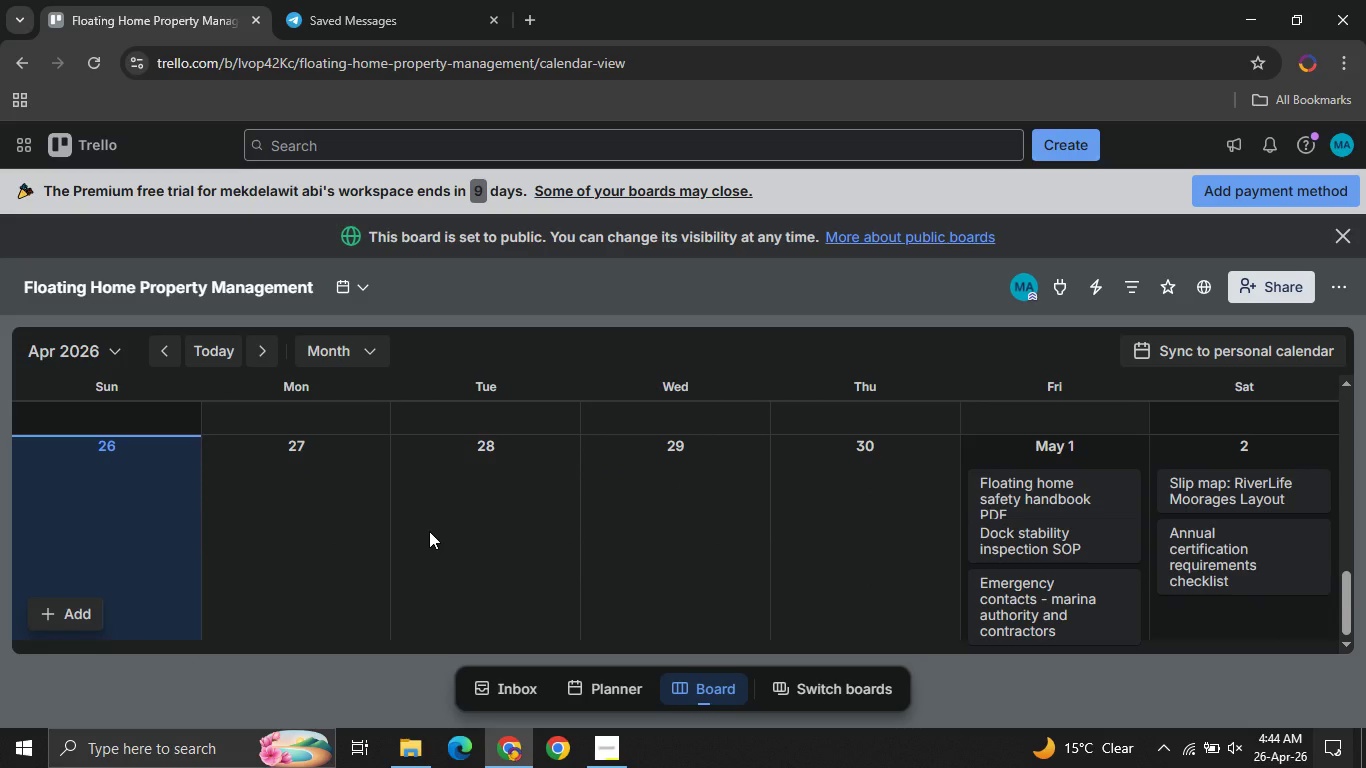 
wait(6.34)
 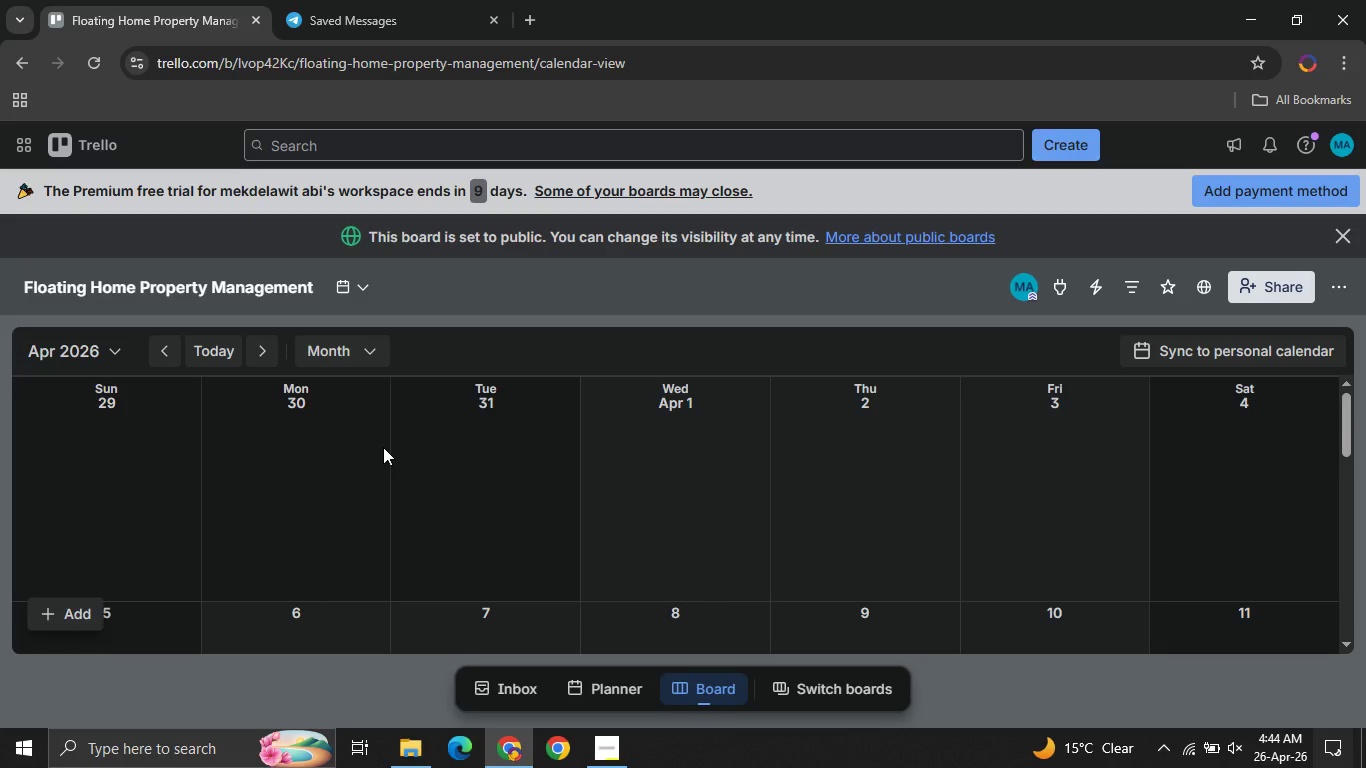 
left_click([253, 339])
 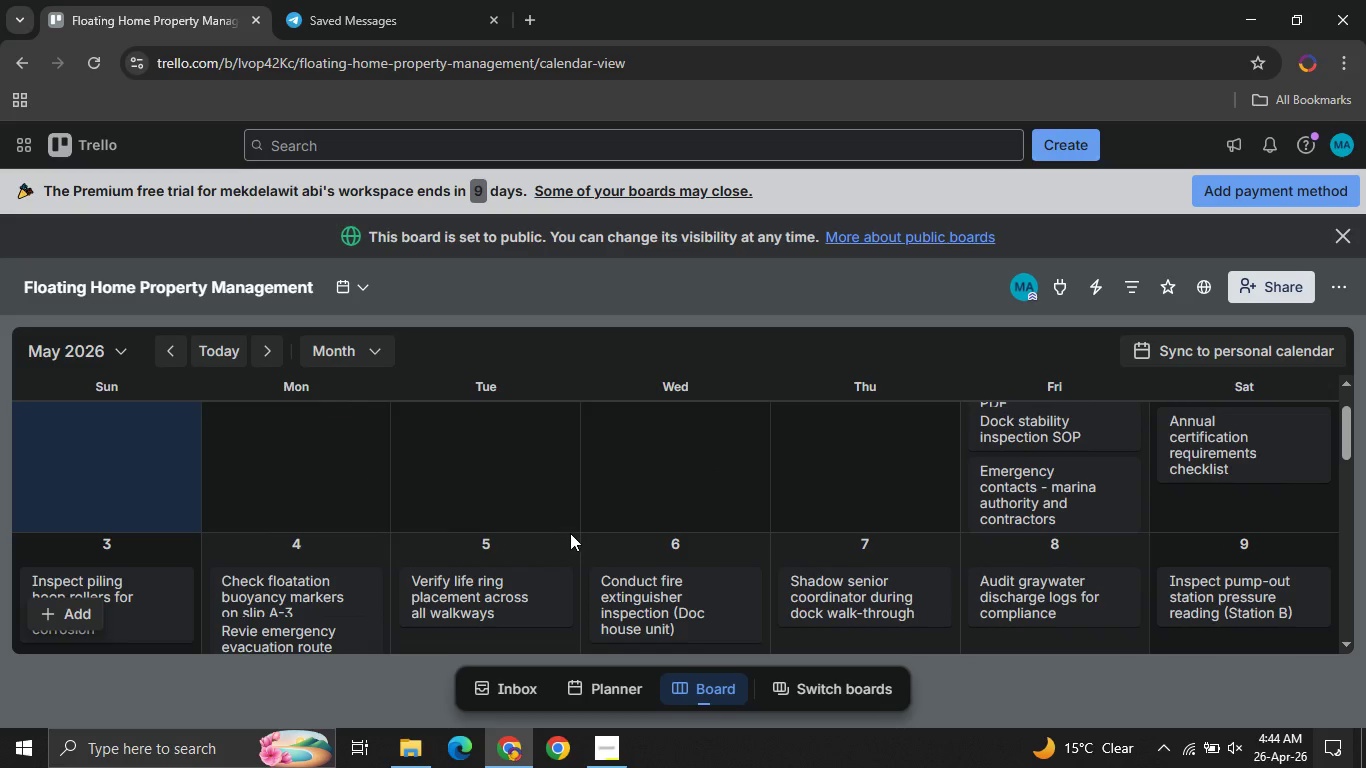 
wait(14.06)
 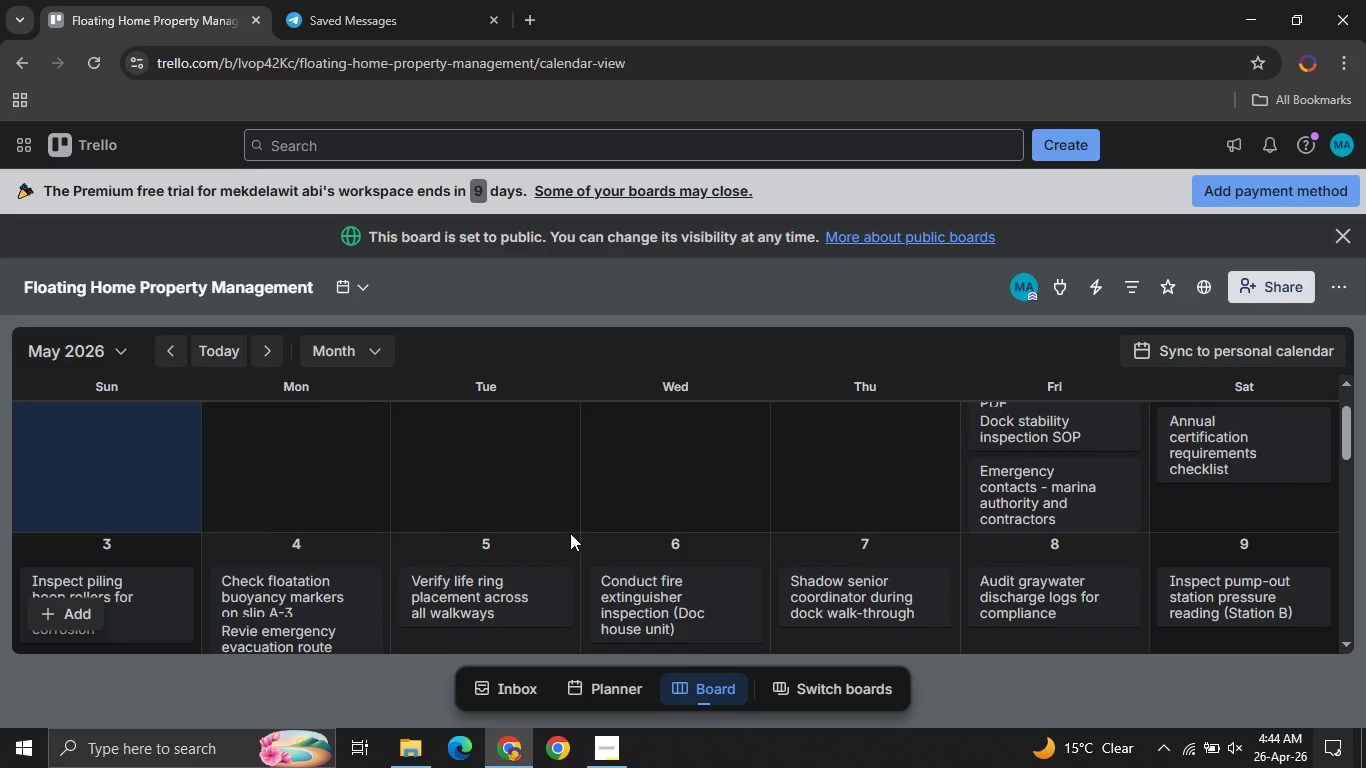 
left_click([358, 271])
 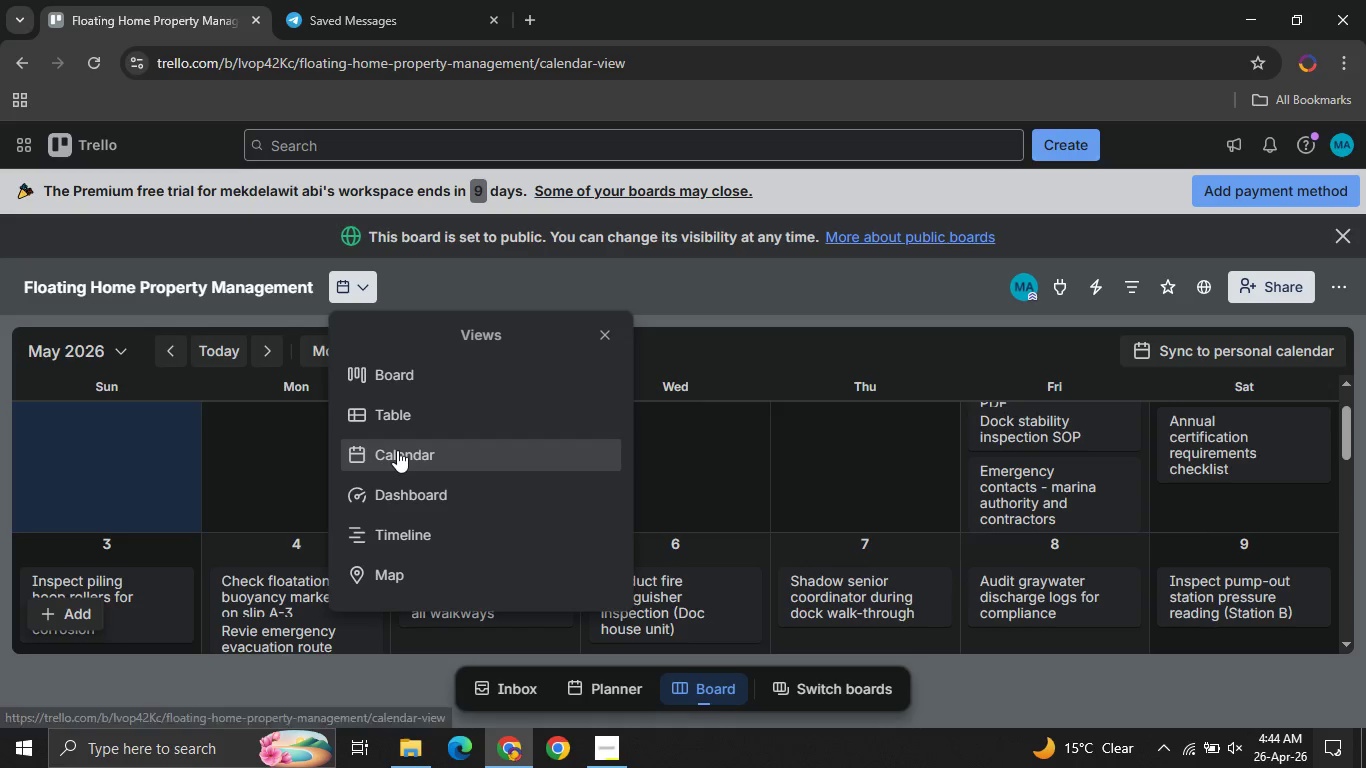 
left_click([397, 450])
 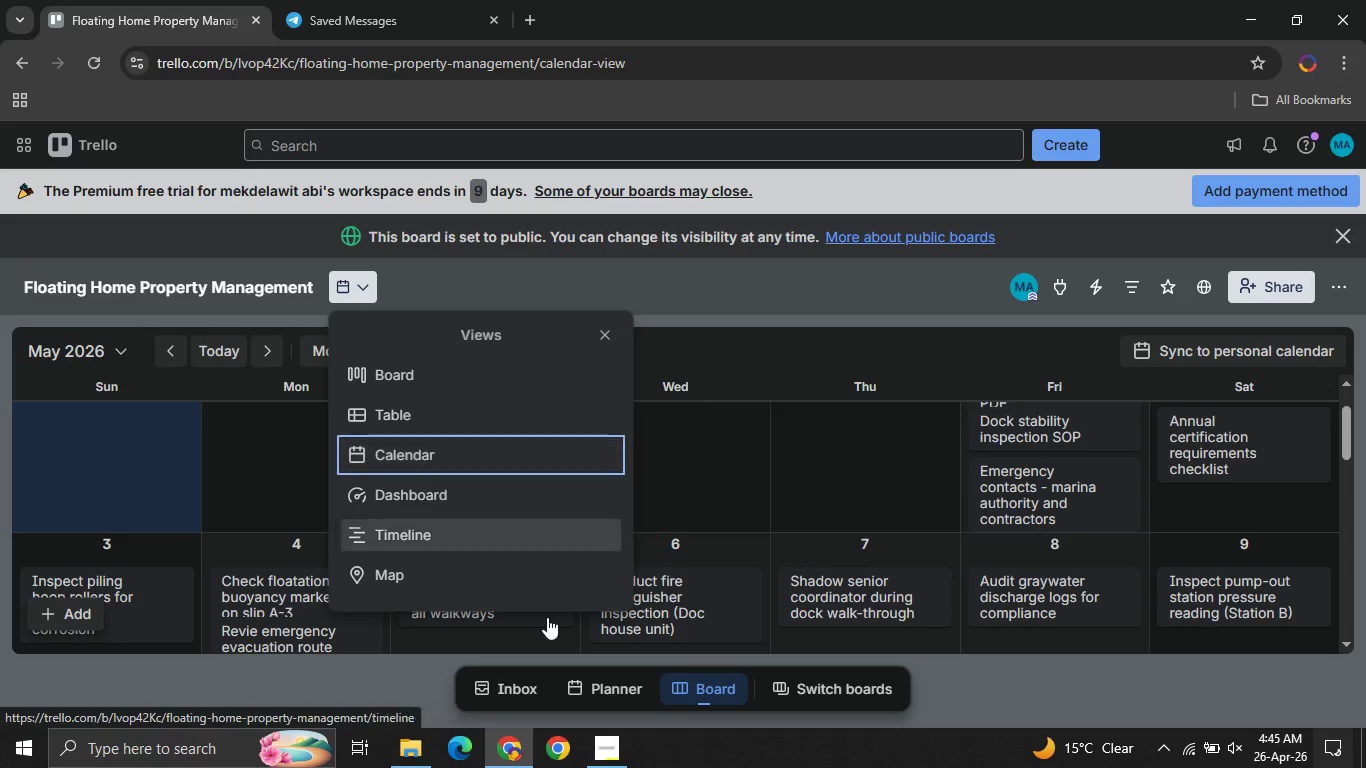 
mouse_move([591, 708])
 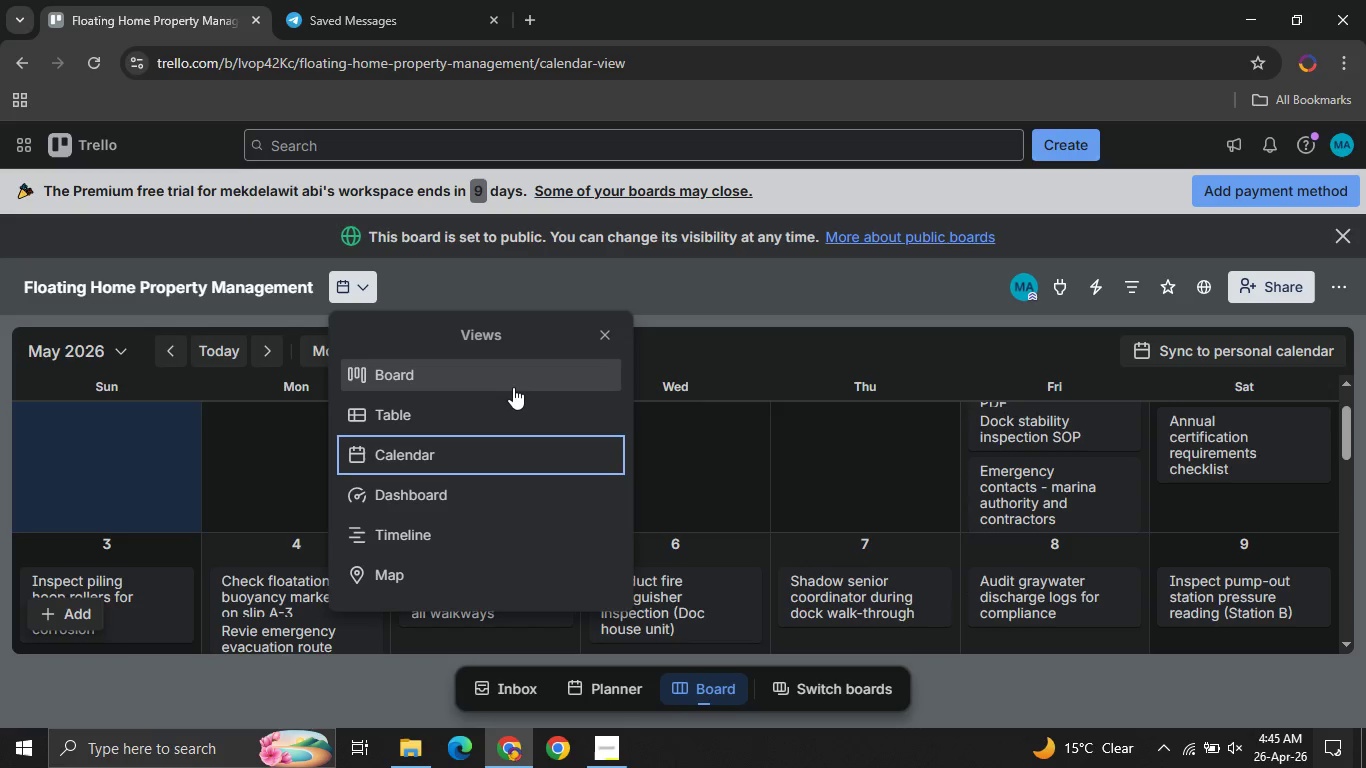 
left_click([513, 387])
 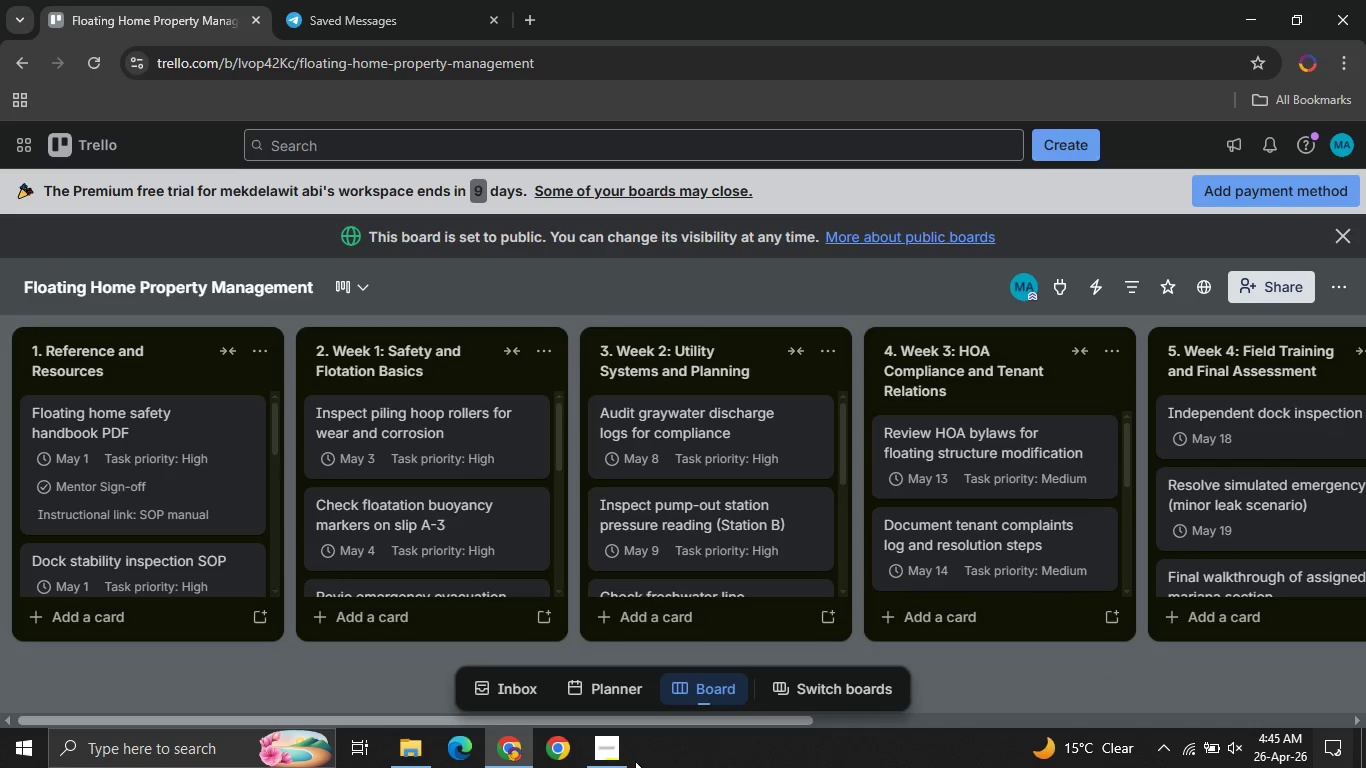 
left_click([621, 753])